 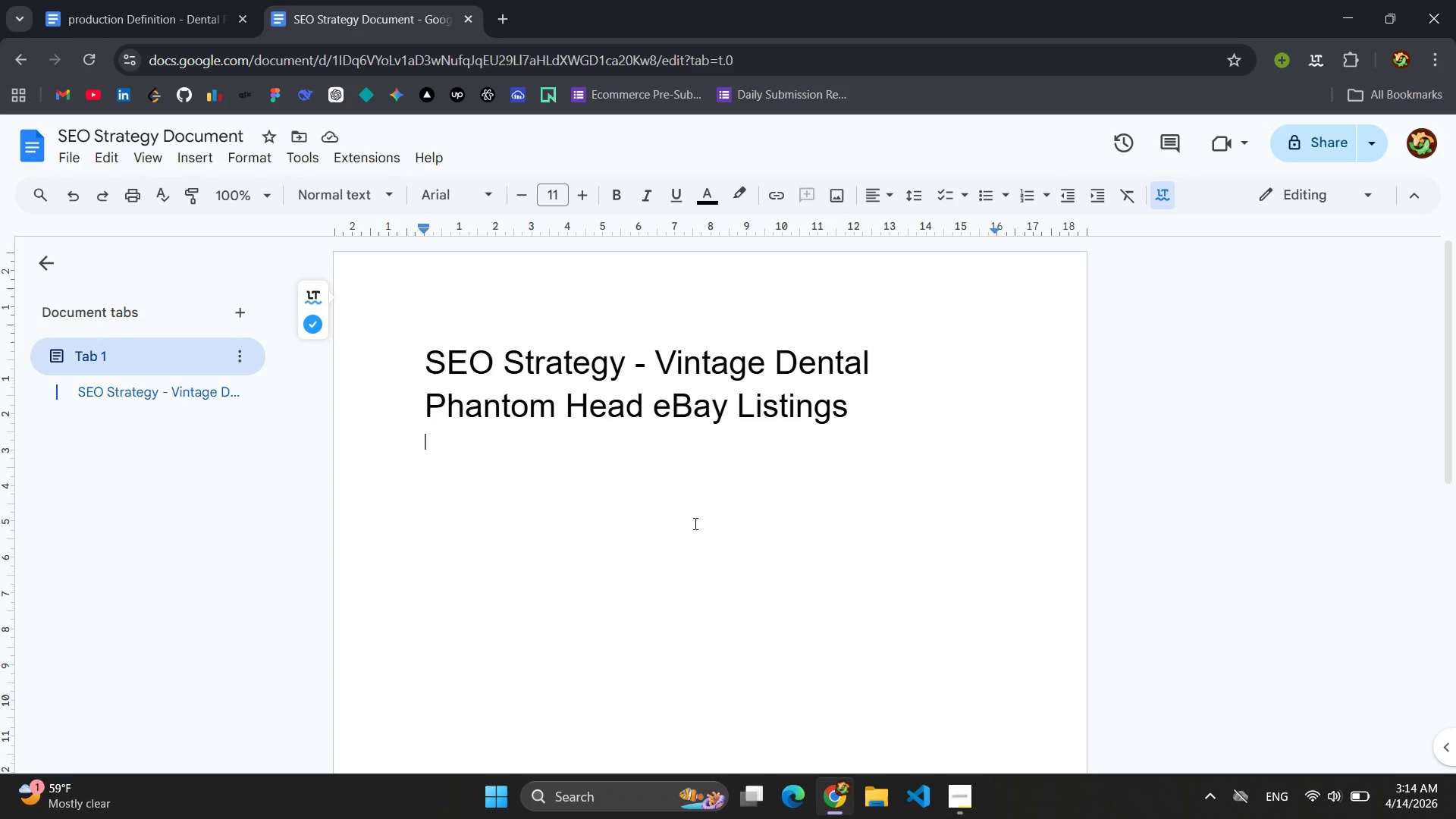 
left_click([387, 201])
 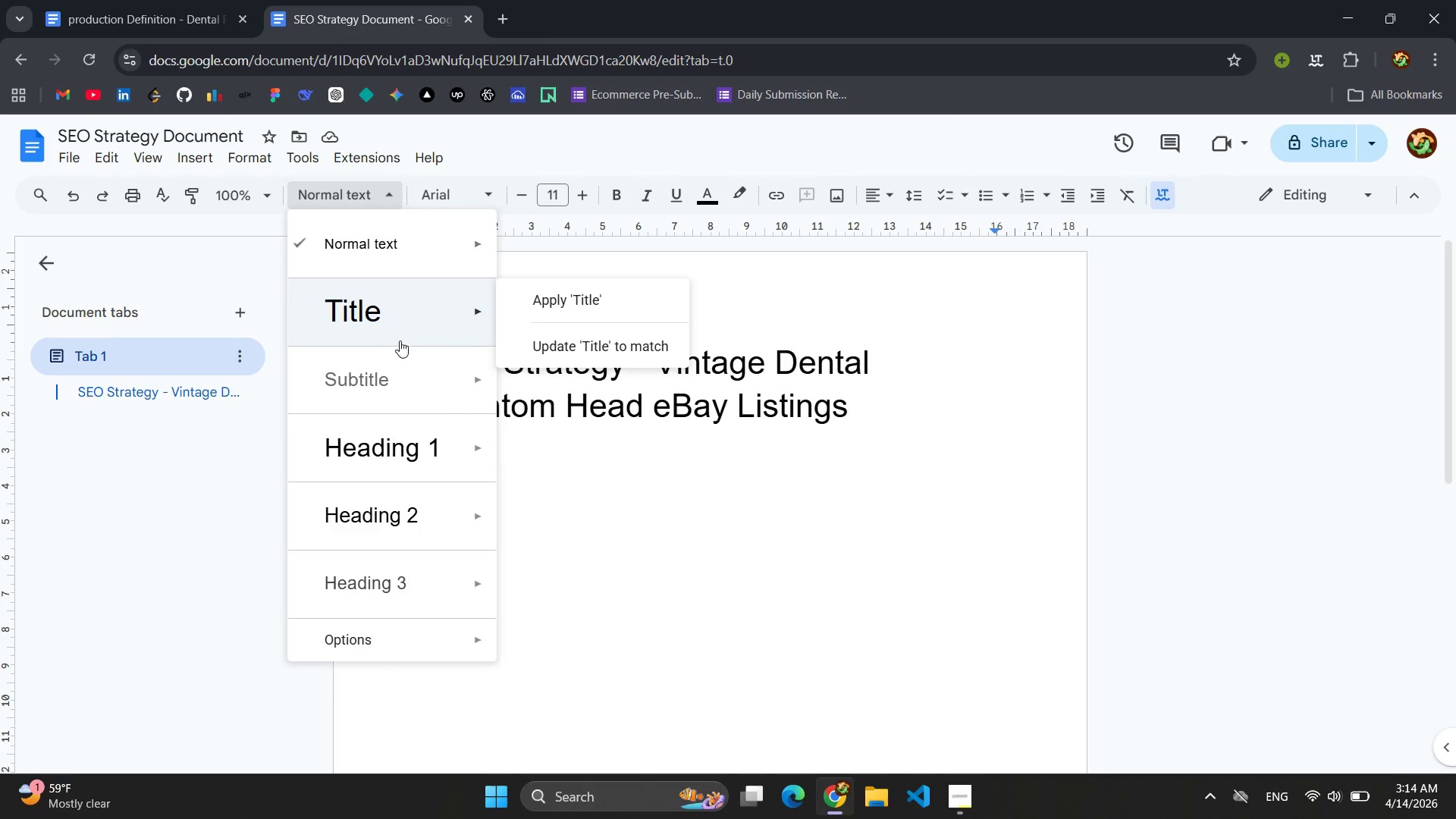 
left_click([399, 366])
 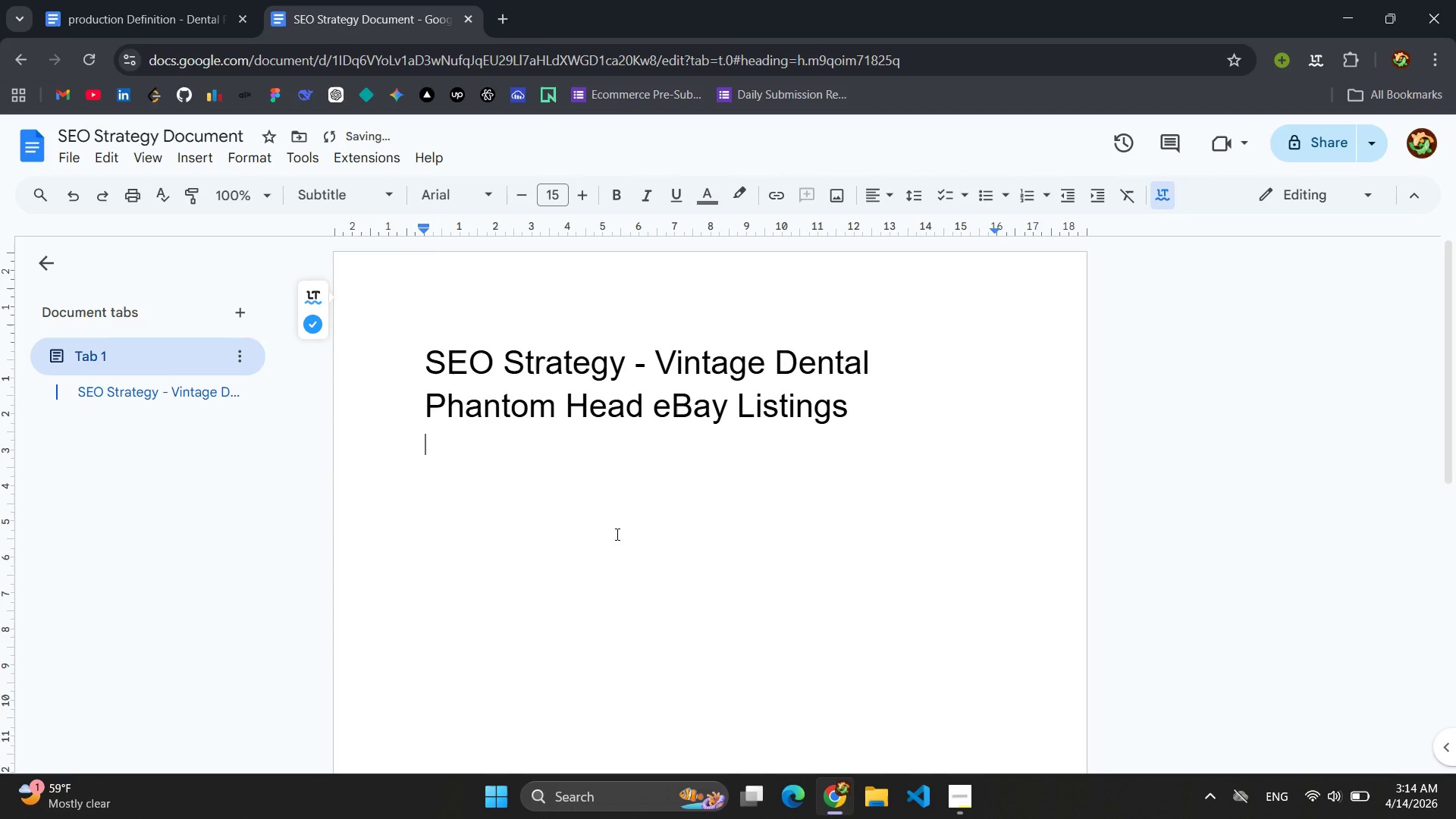 
type(primary keywords)
 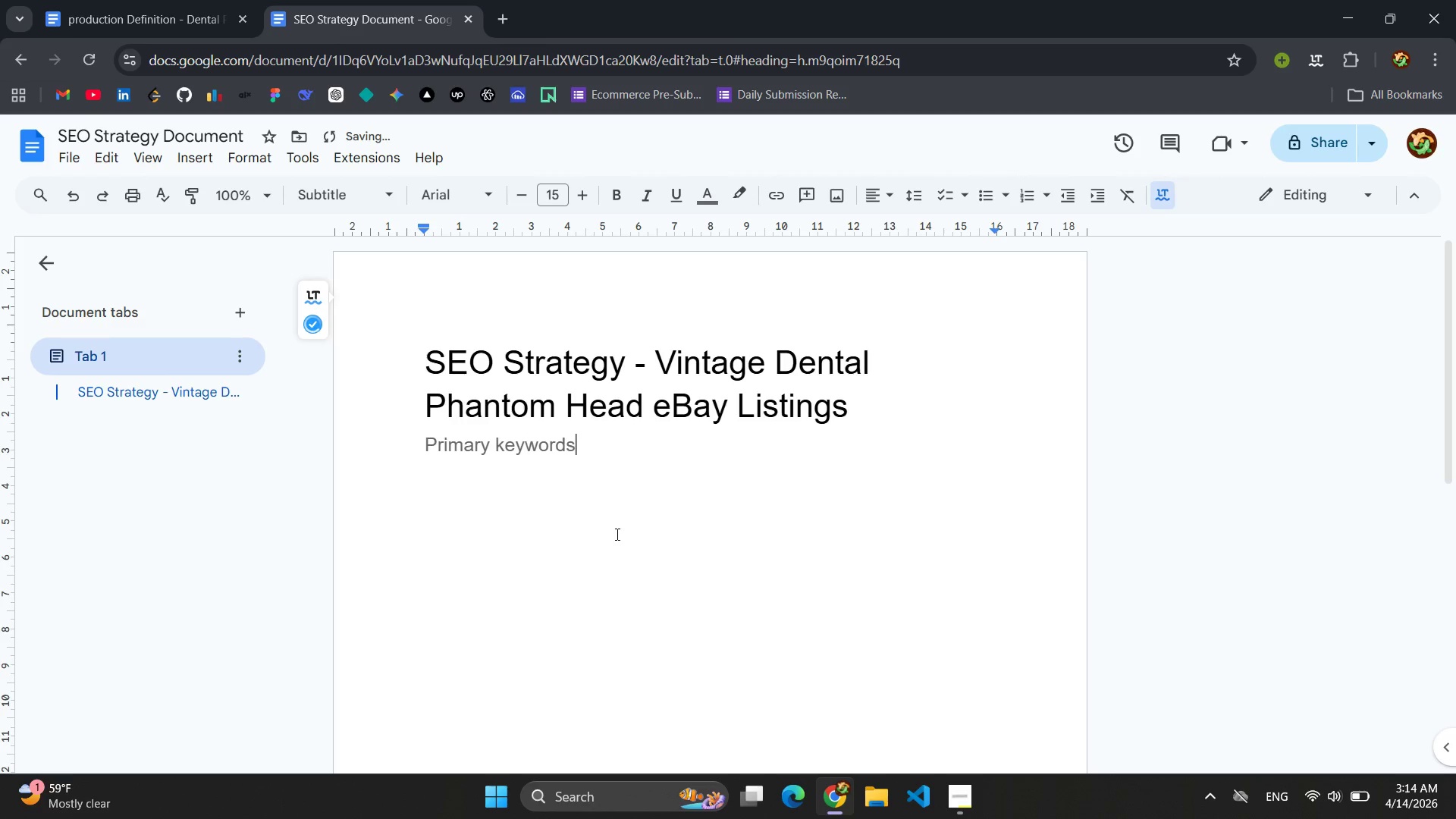 
key(Enter)
 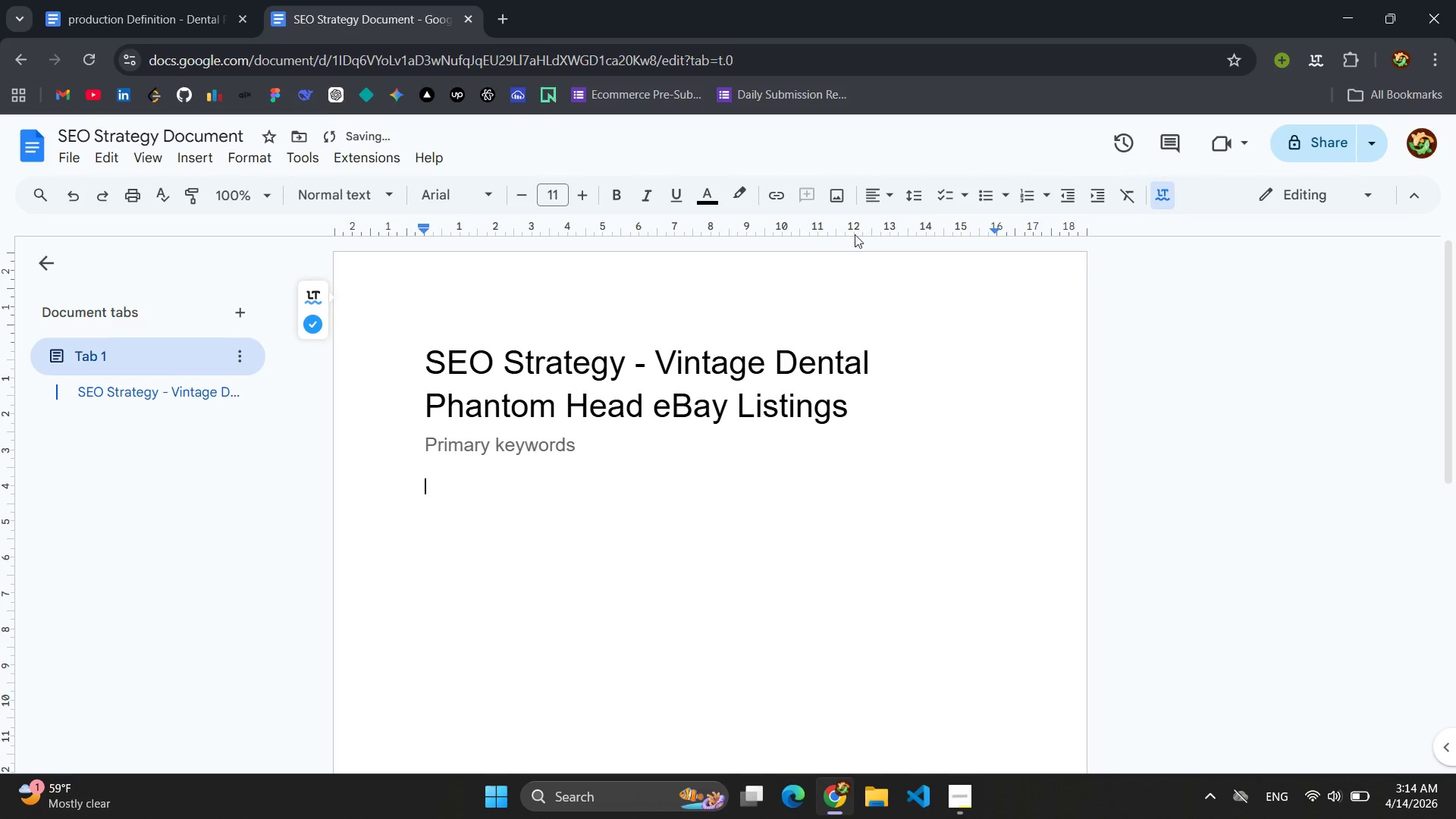 
left_click([991, 199])
 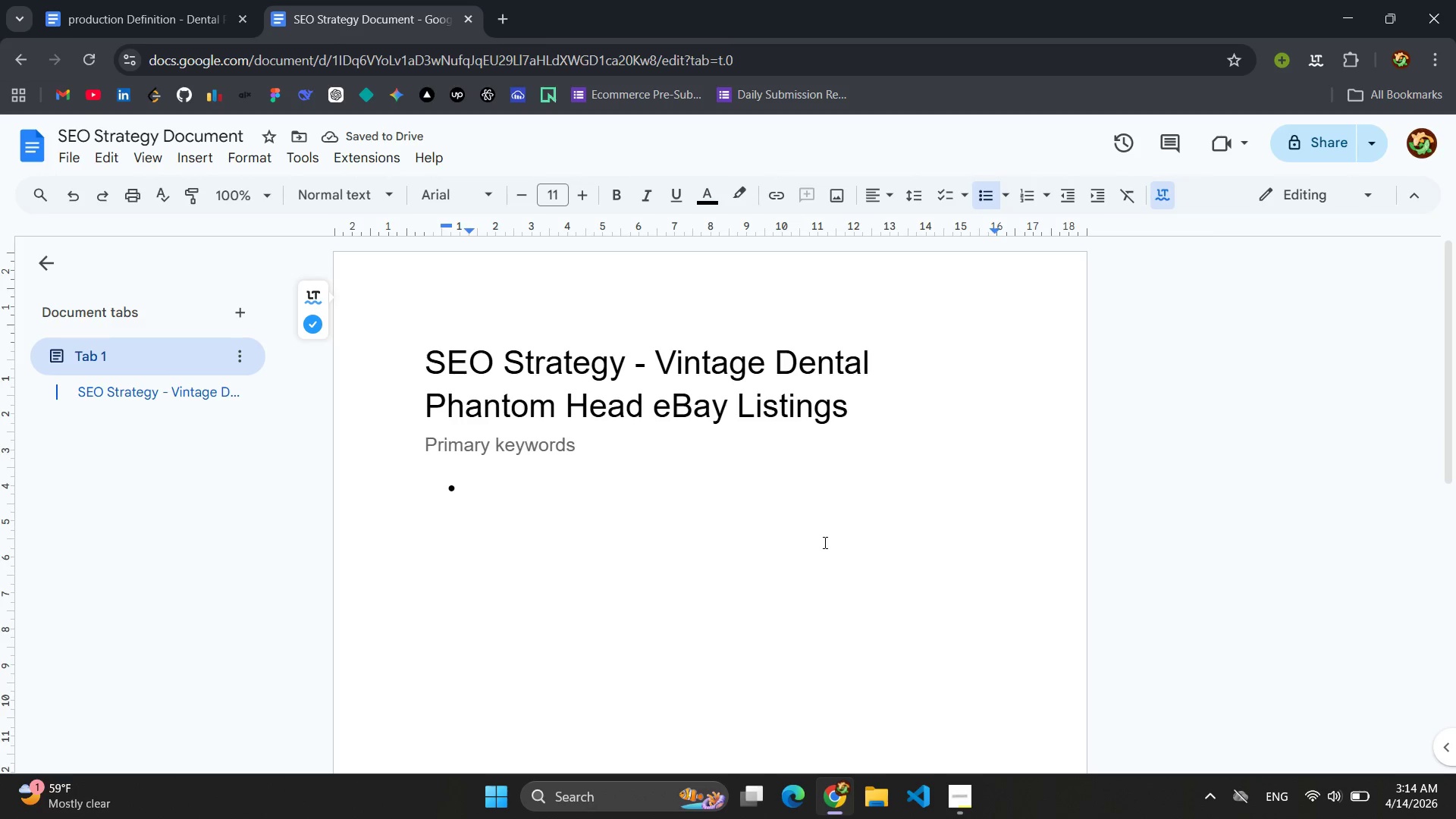 
type(vintage dental mannequin)
 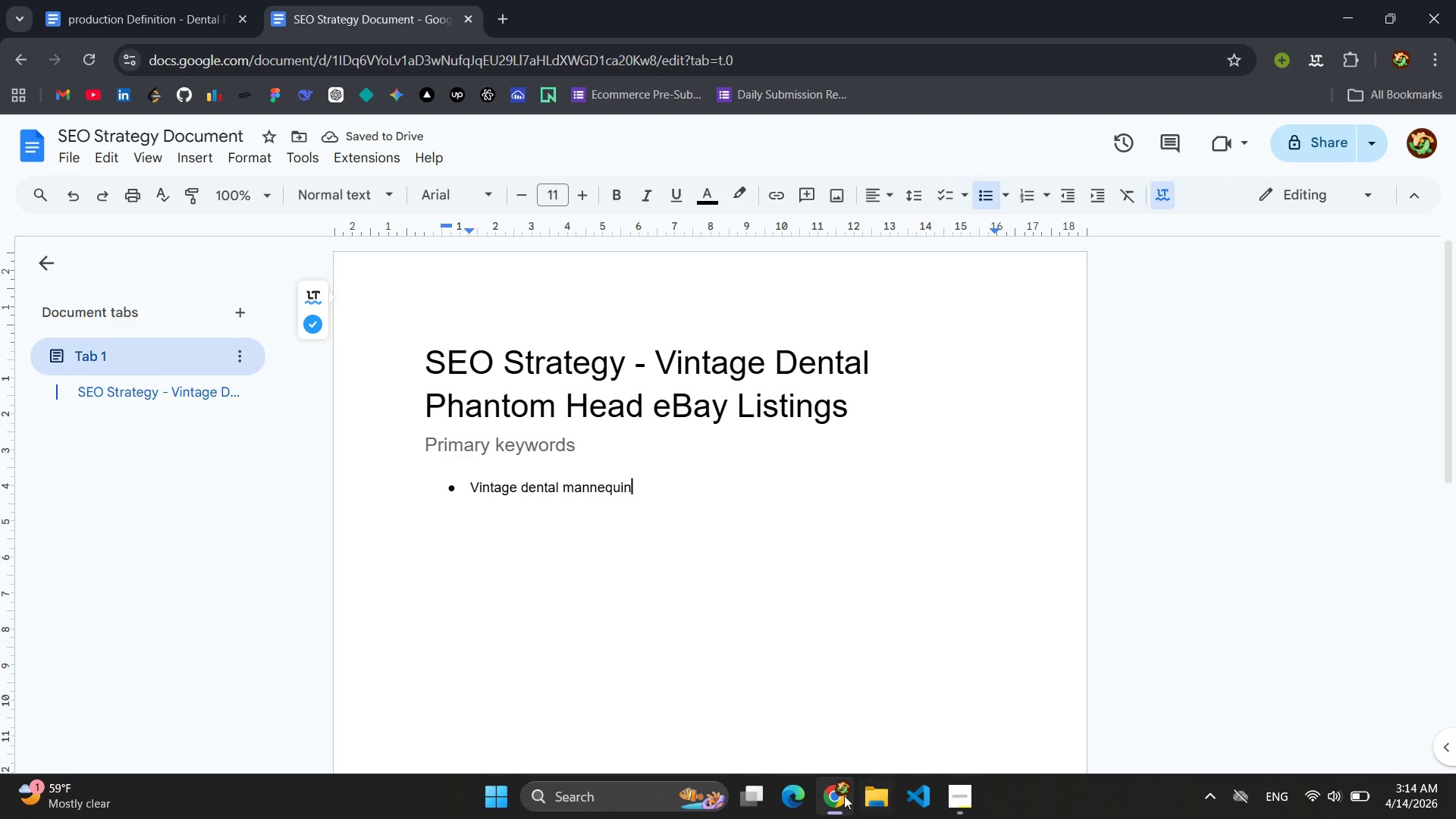 
left_click([974, 800])